 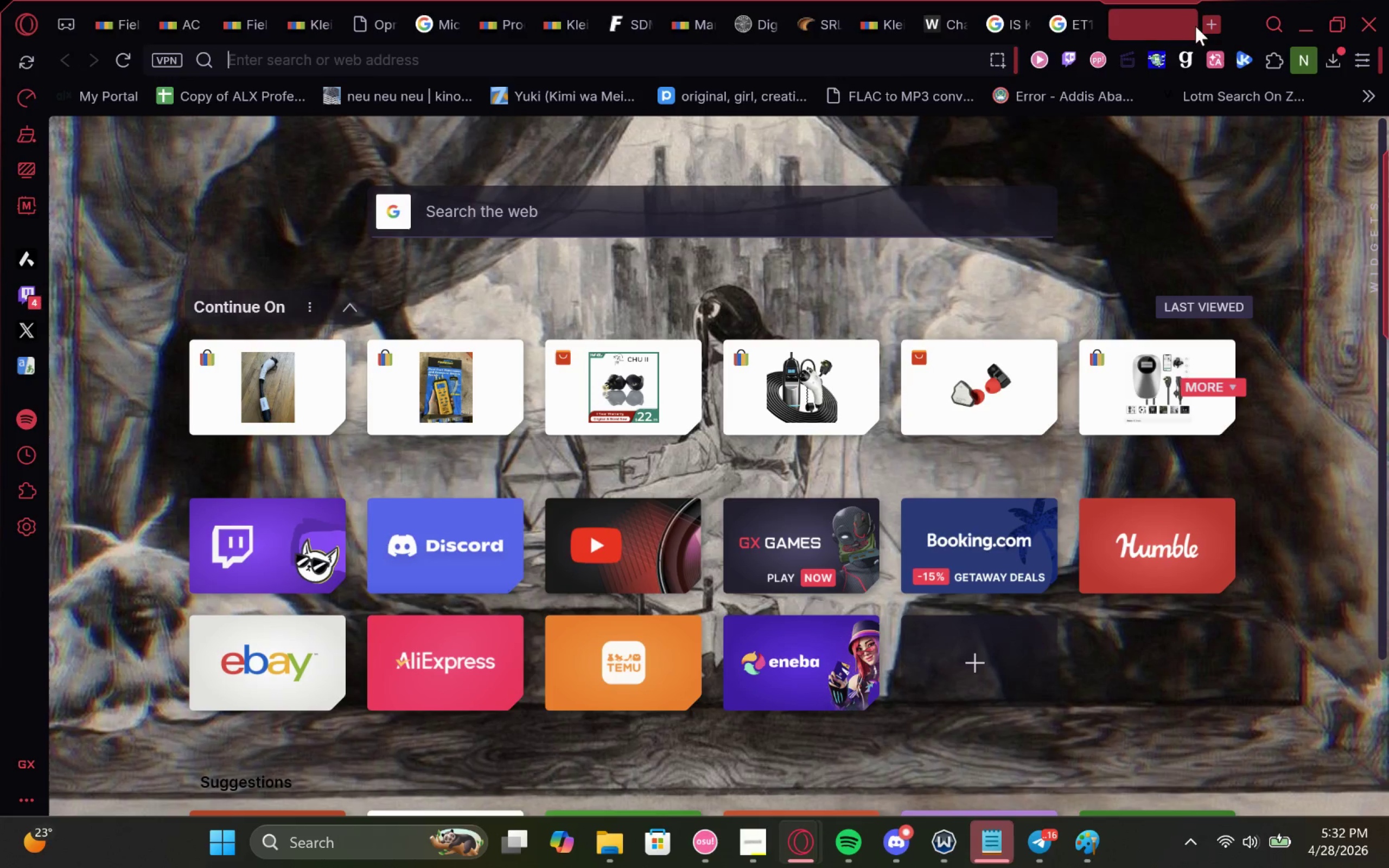 
left_click_drag(start_coordinate=[1135, 12], to_coordinate=[747, 7])
 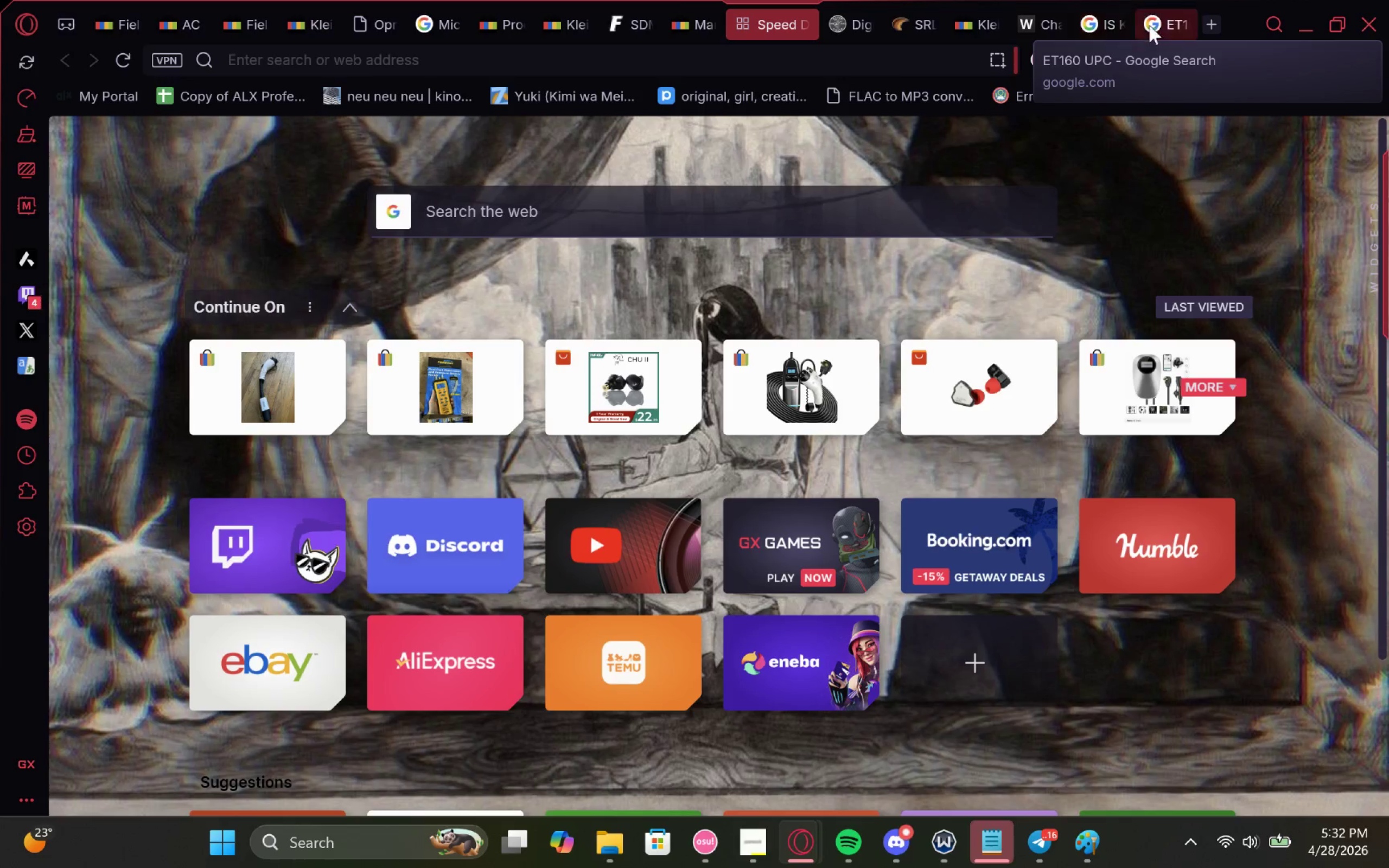 
left_click_drag(start_coordinate=[782, 2], to_coordinate=[1204, 4])
 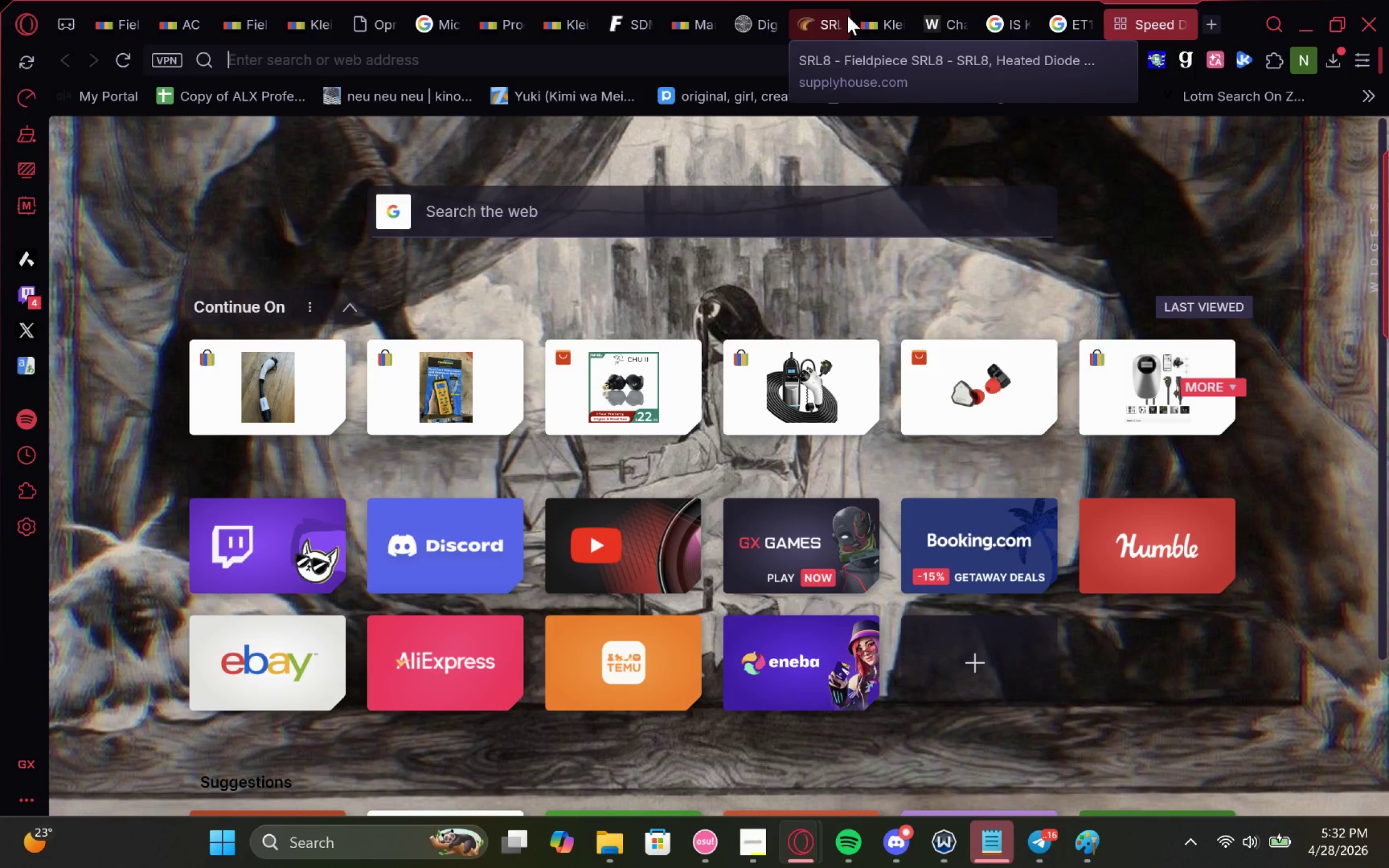 
left_click_drag(start_coordinate=[697, 12], to_coordinate=[1082, 14])
 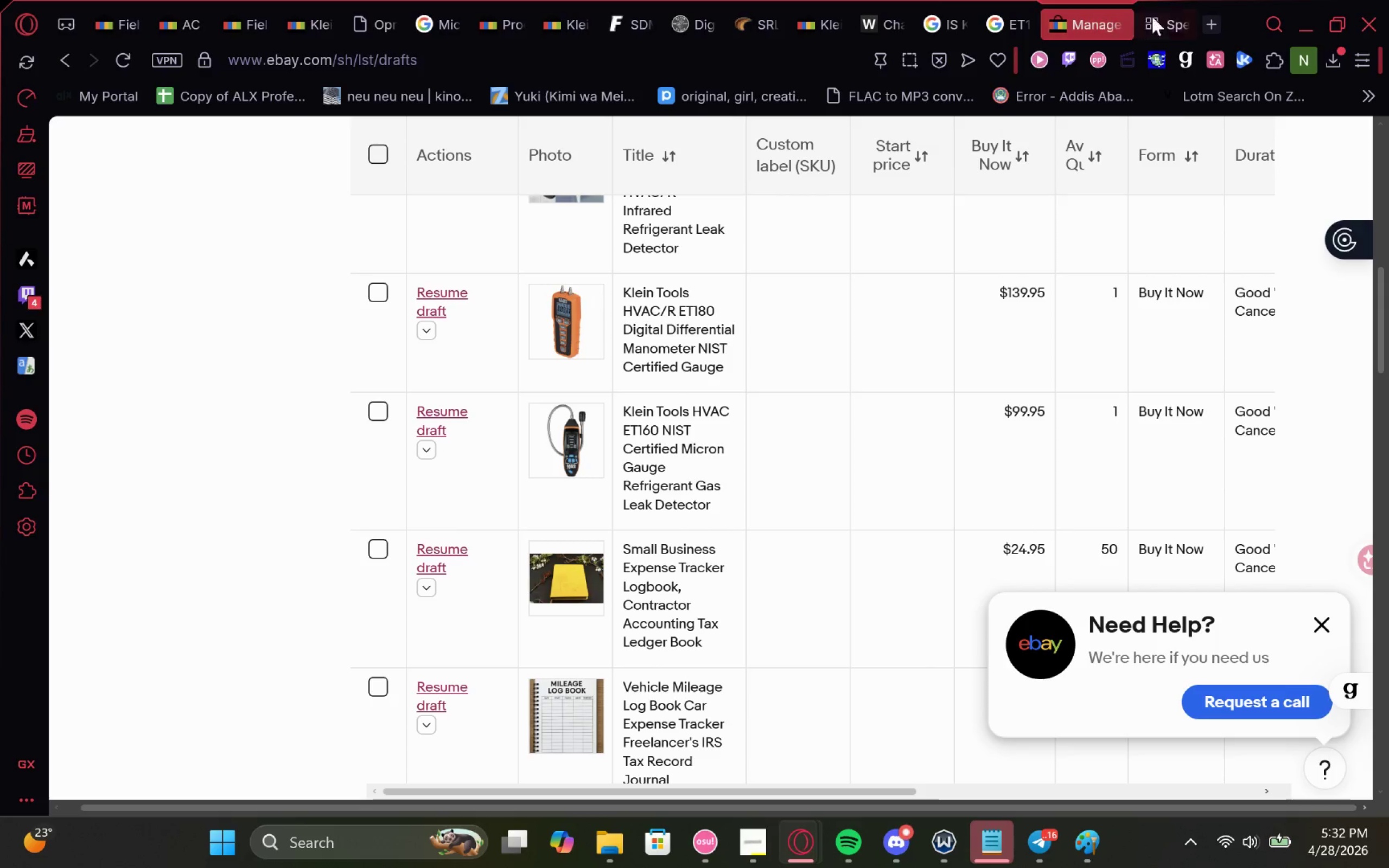 
left_click([1167, 16])
 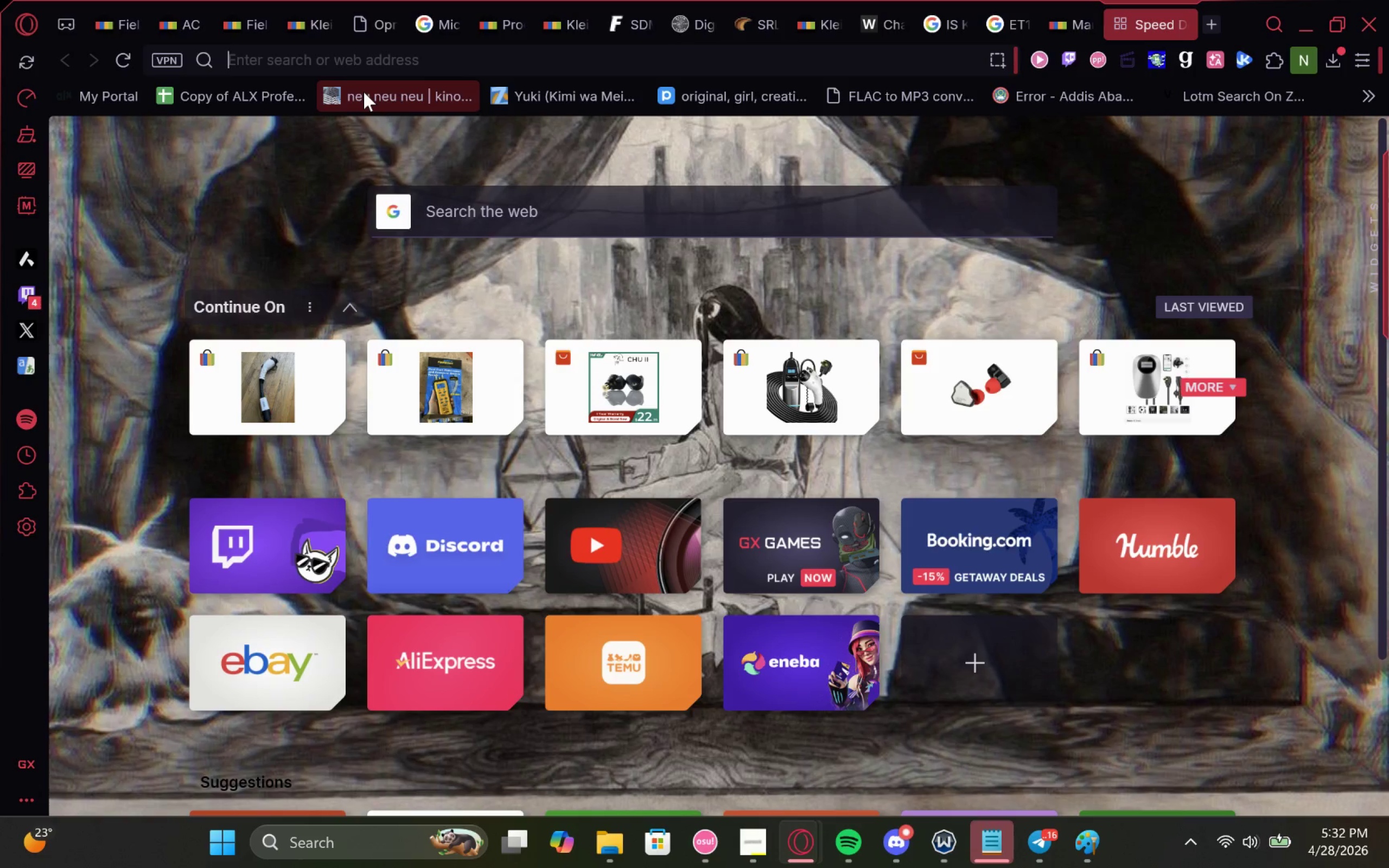 
type(doc)
 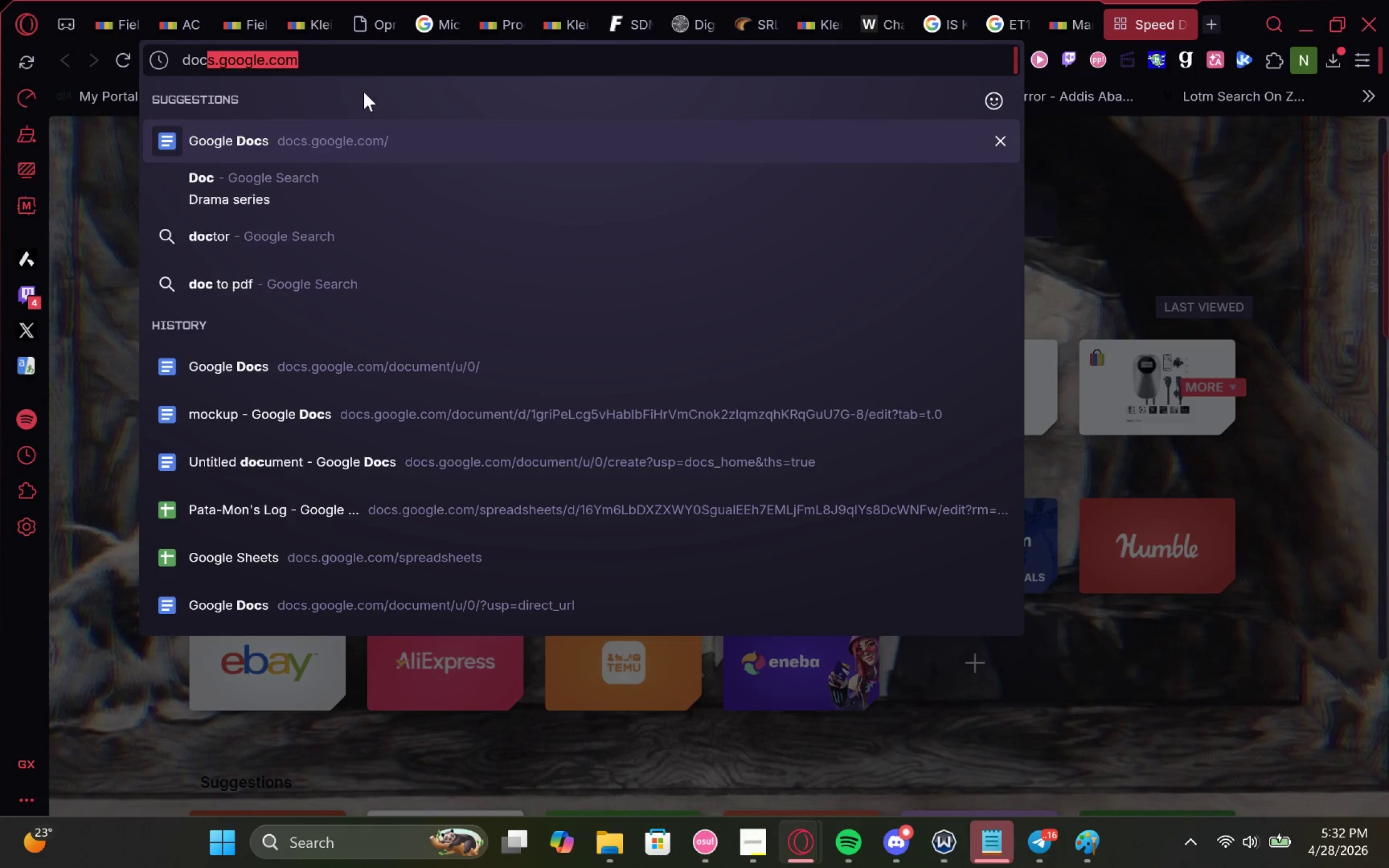 
key(Enter)
 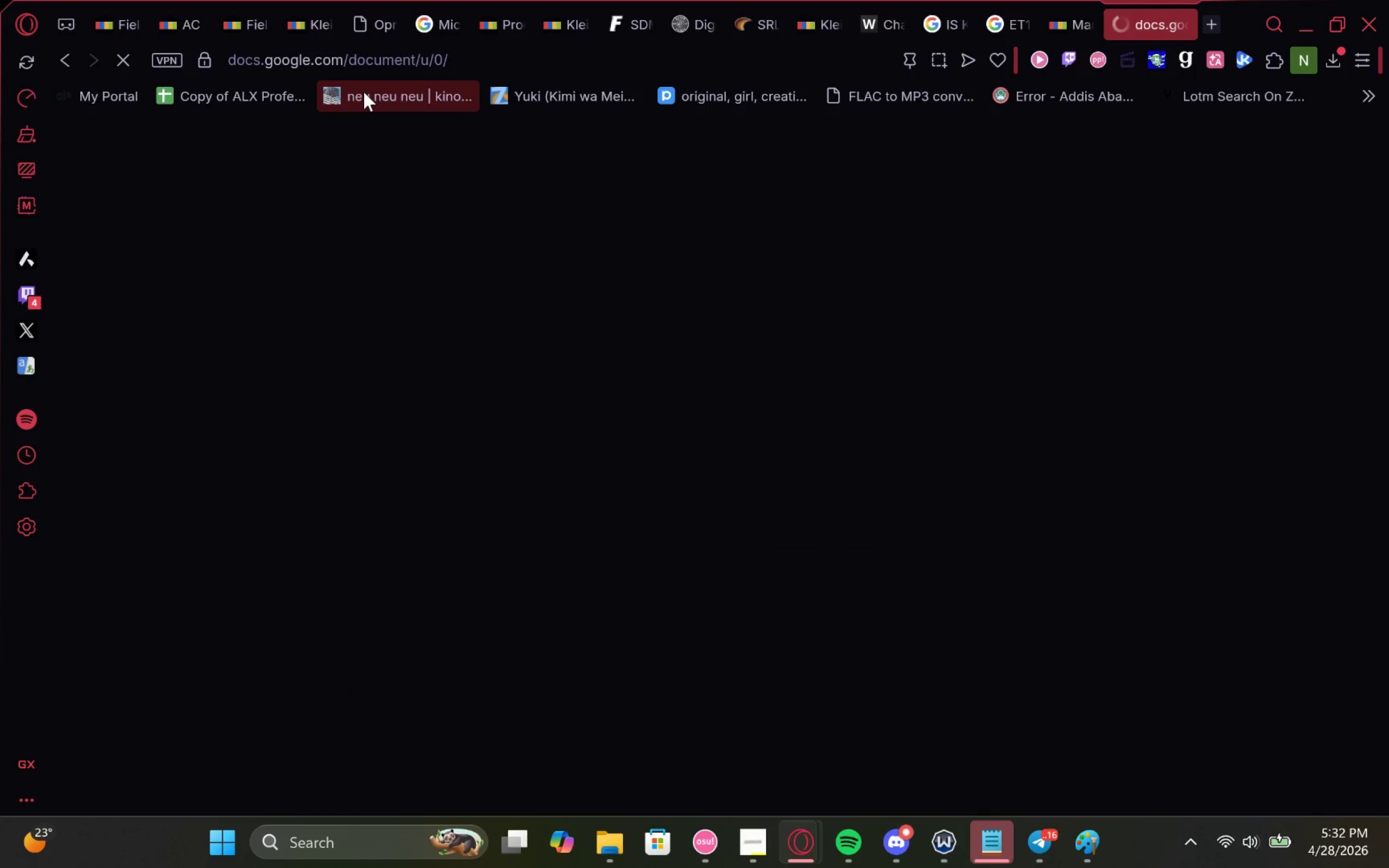 
mouse_move([291, 81])
 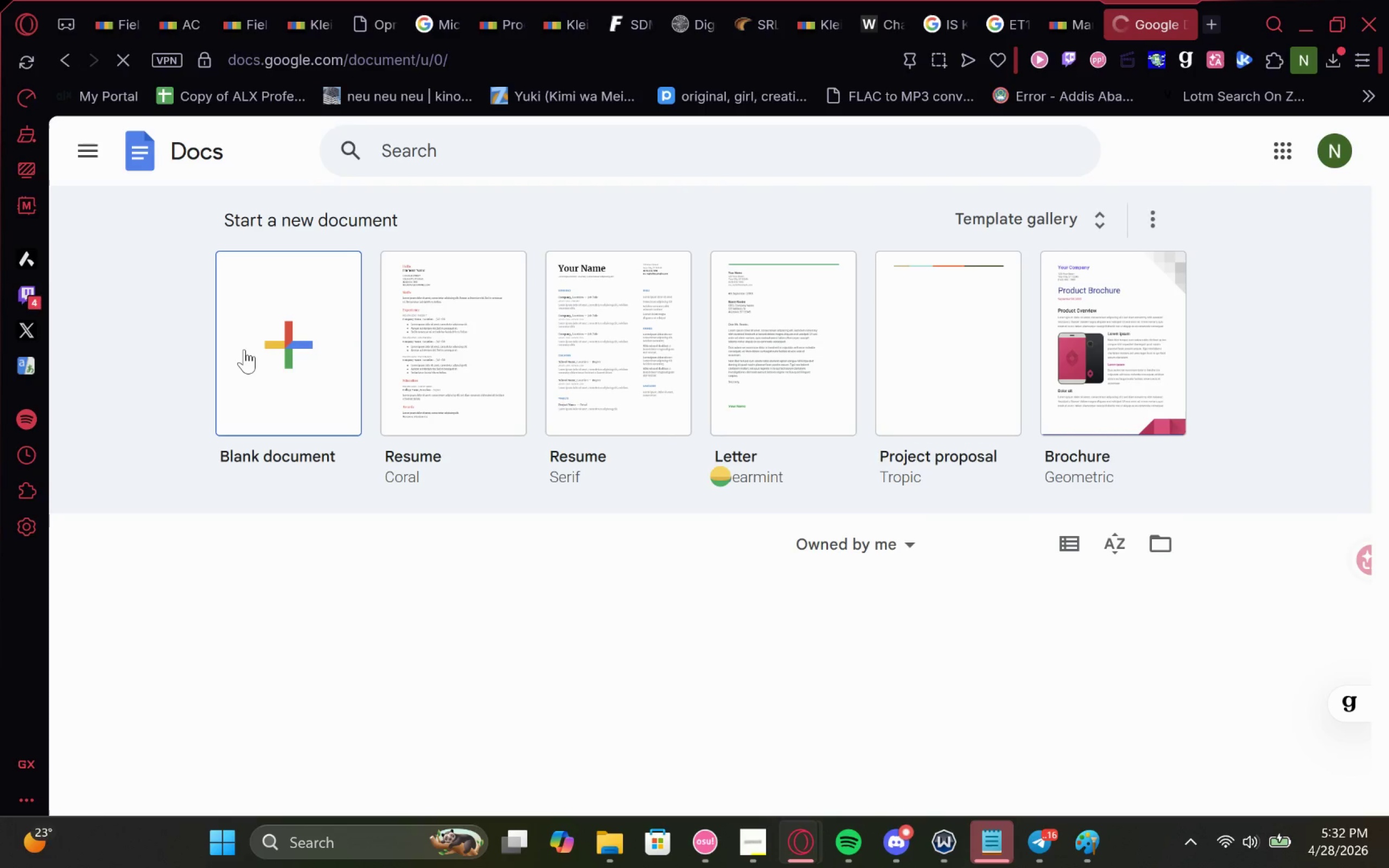 
left_click([244, 349])
 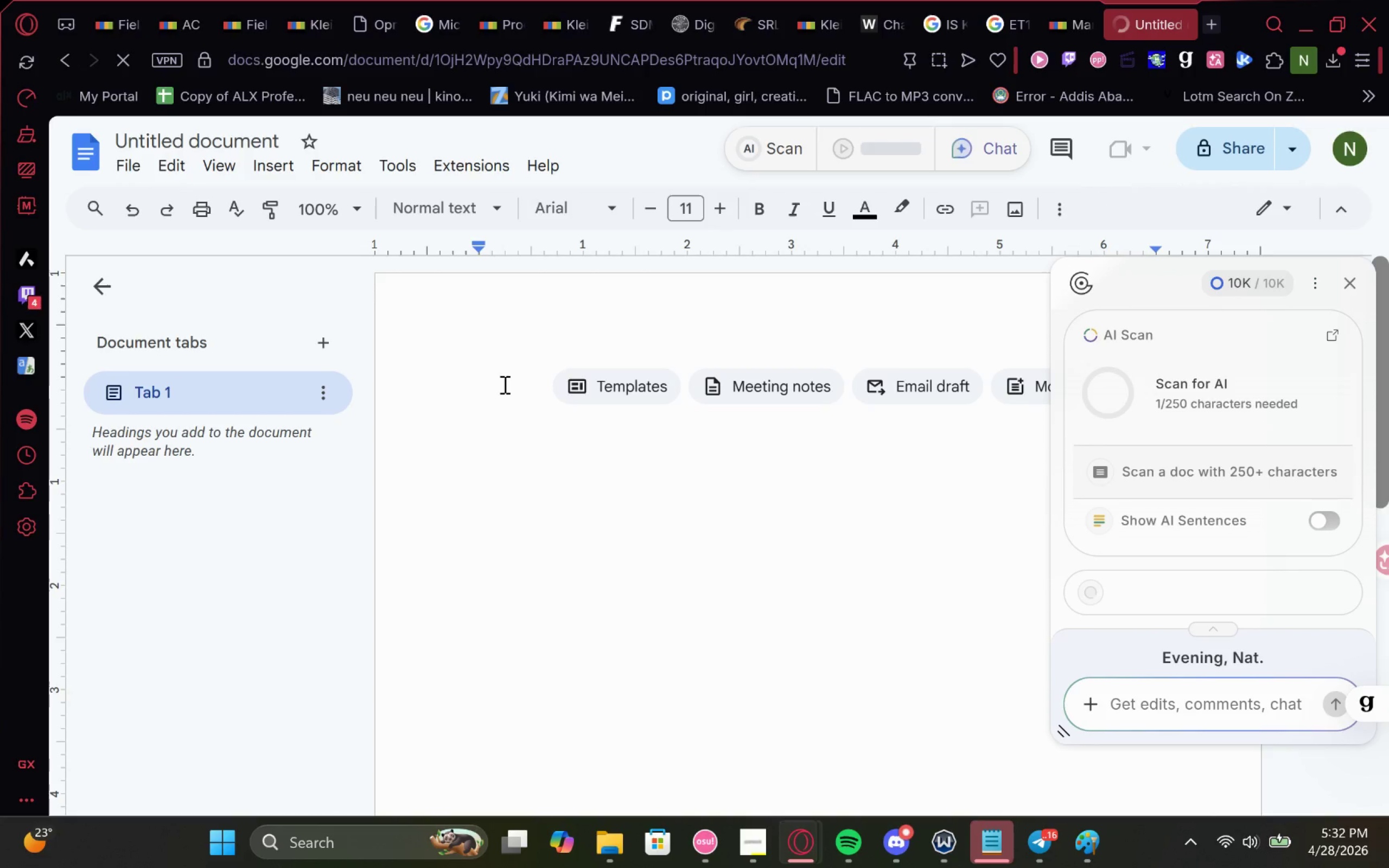 
wait(5.86)
 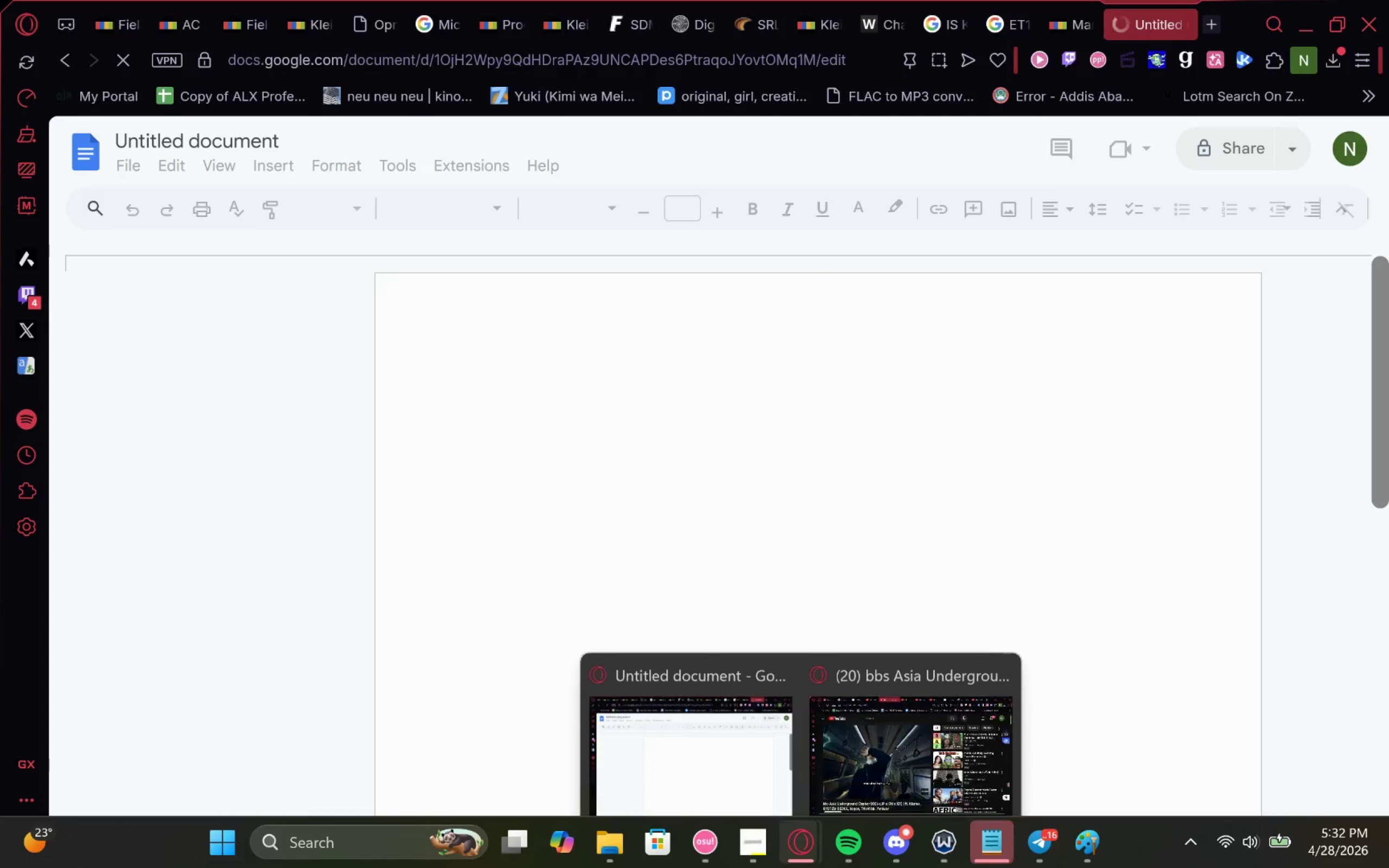 
left_click([171, 131])
 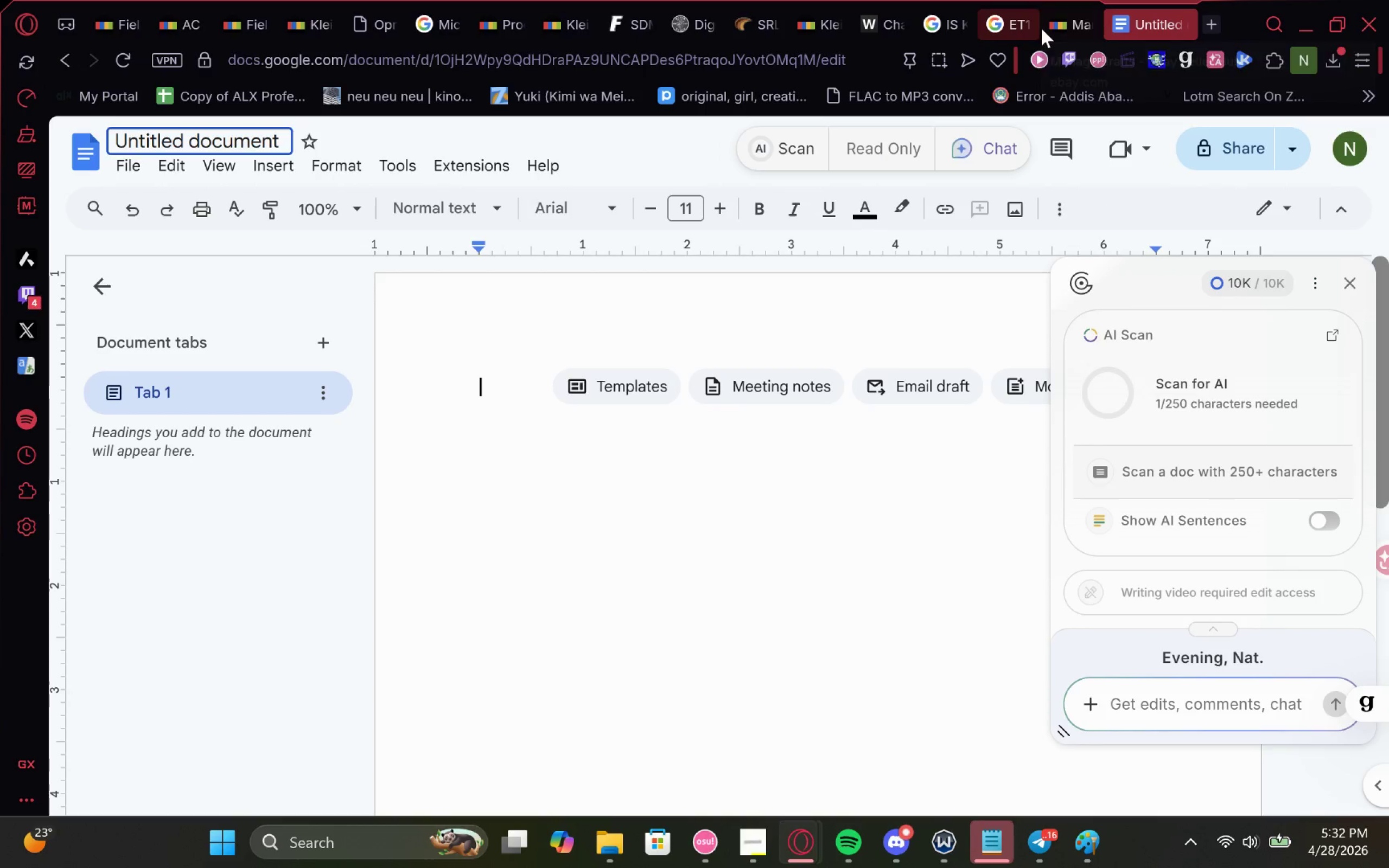 
mouse_move([1045, 18])
 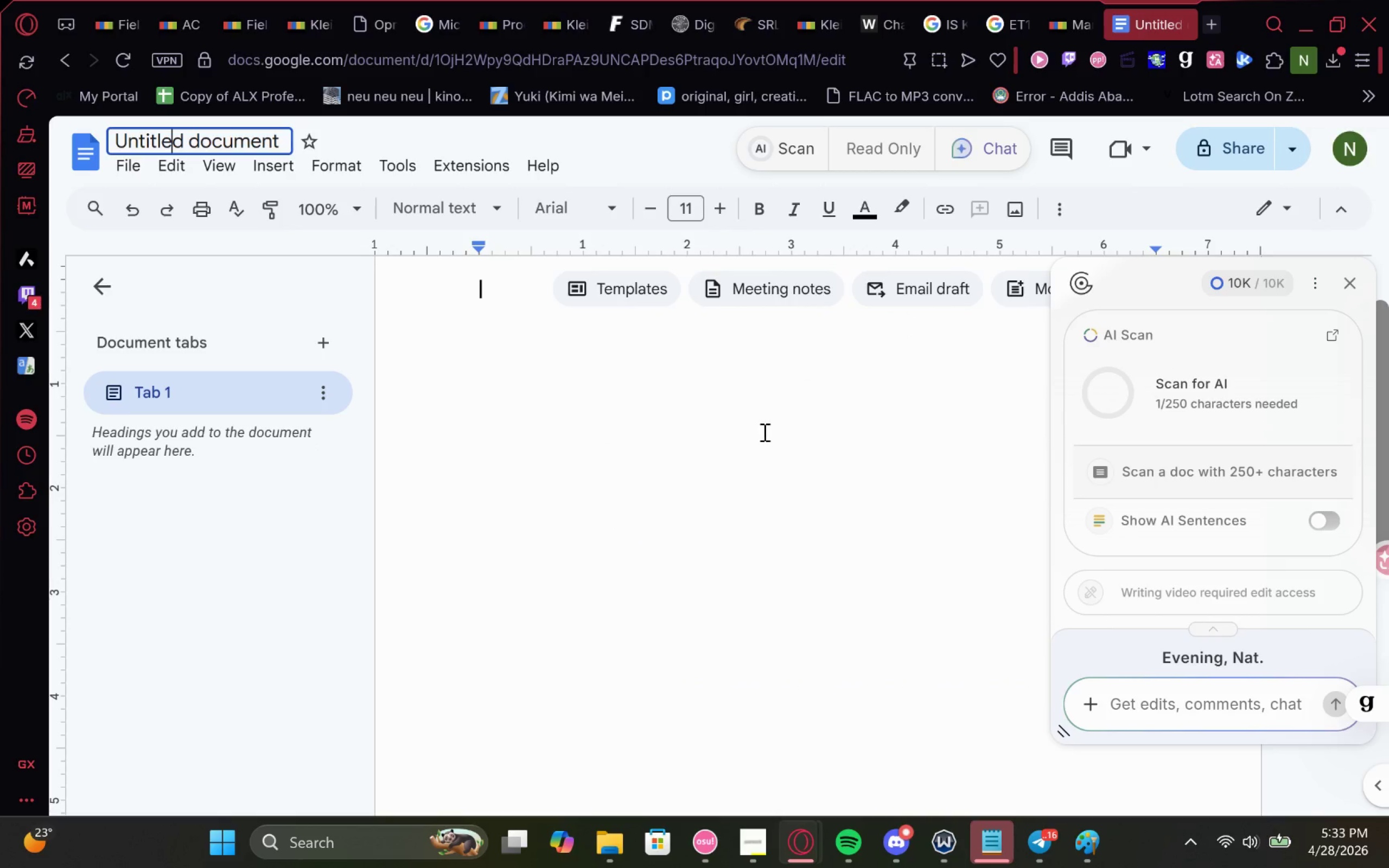 
wait(5.79)
 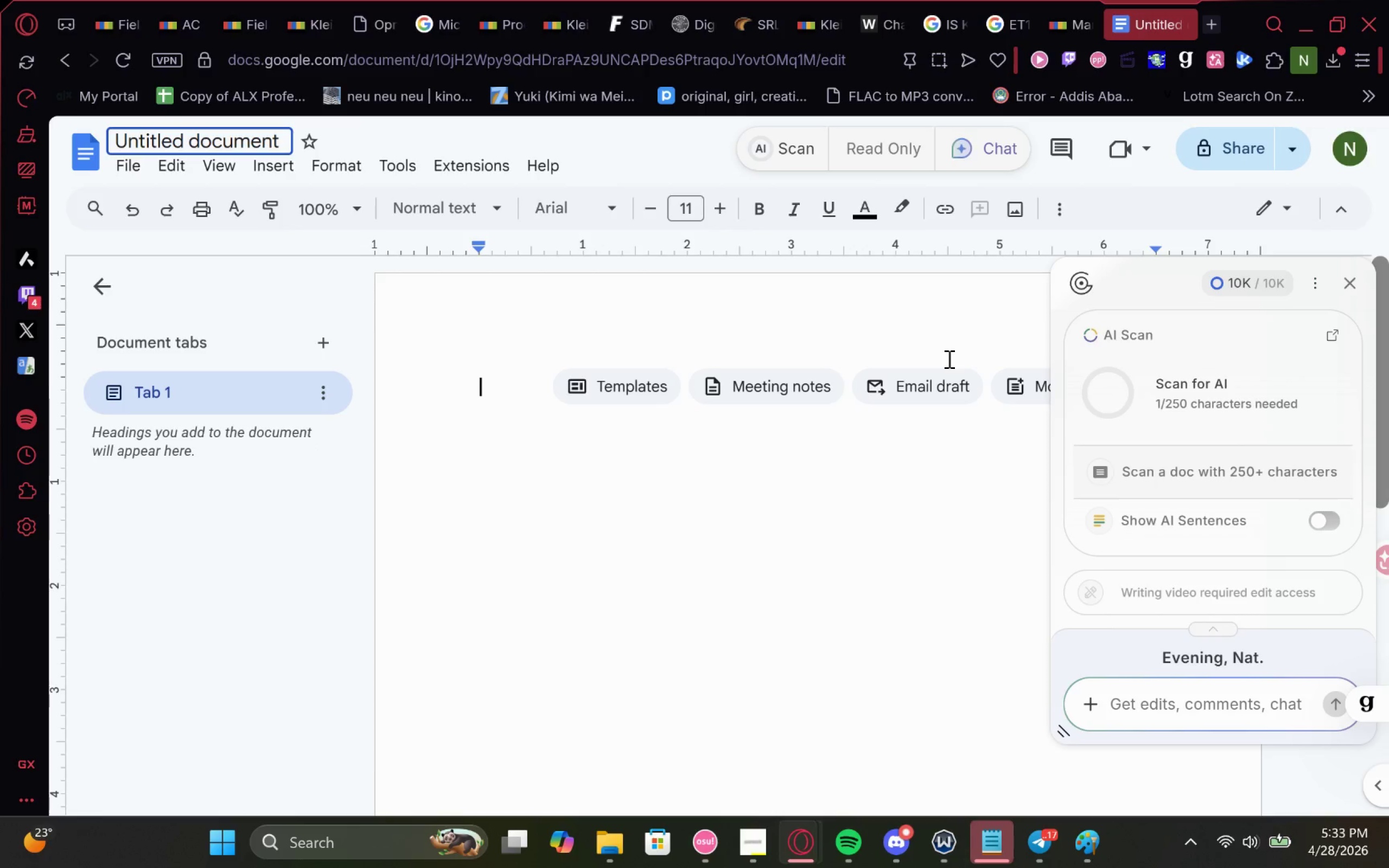 
left_click([1358, 286])
 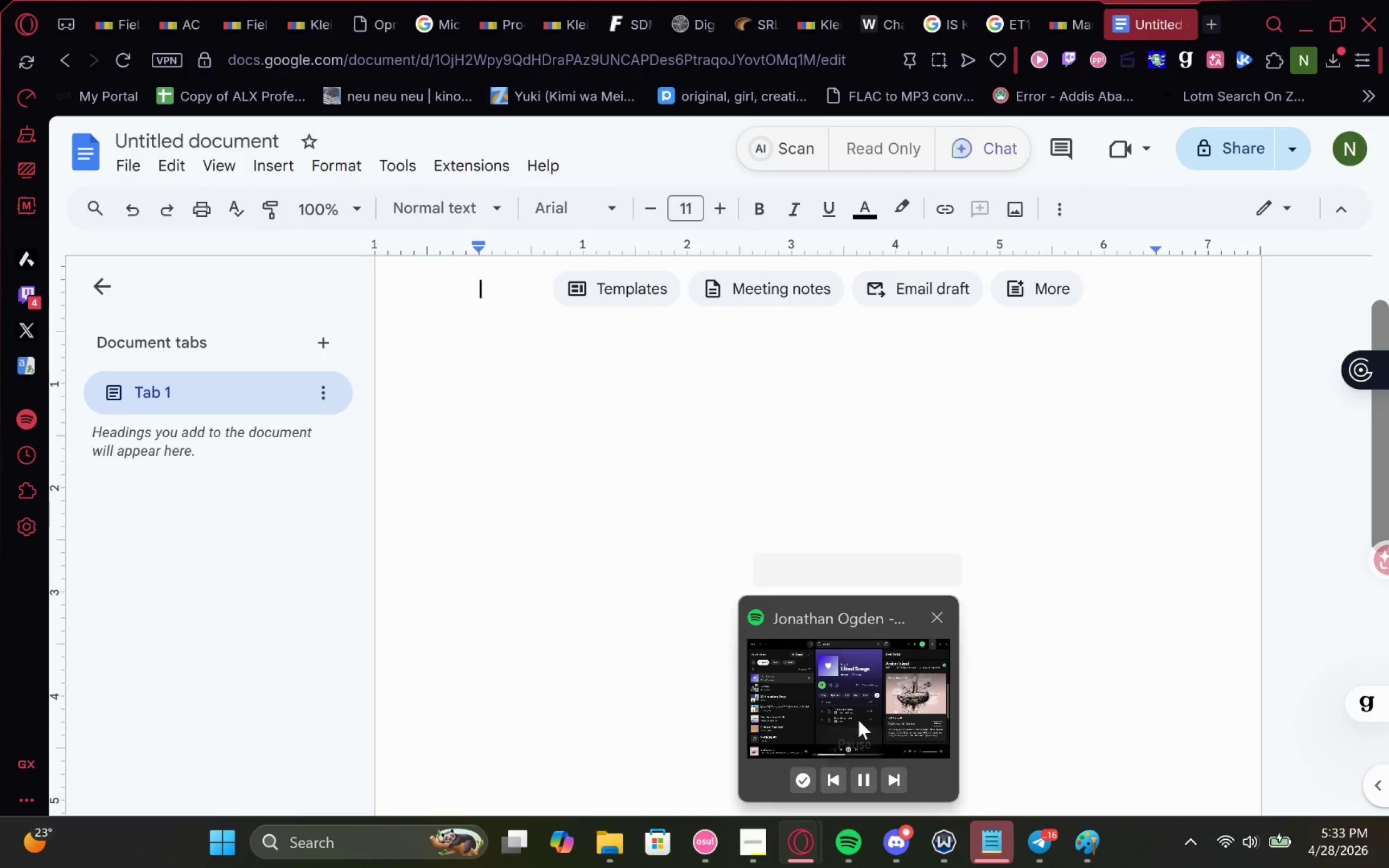 
left_click([762, 848])